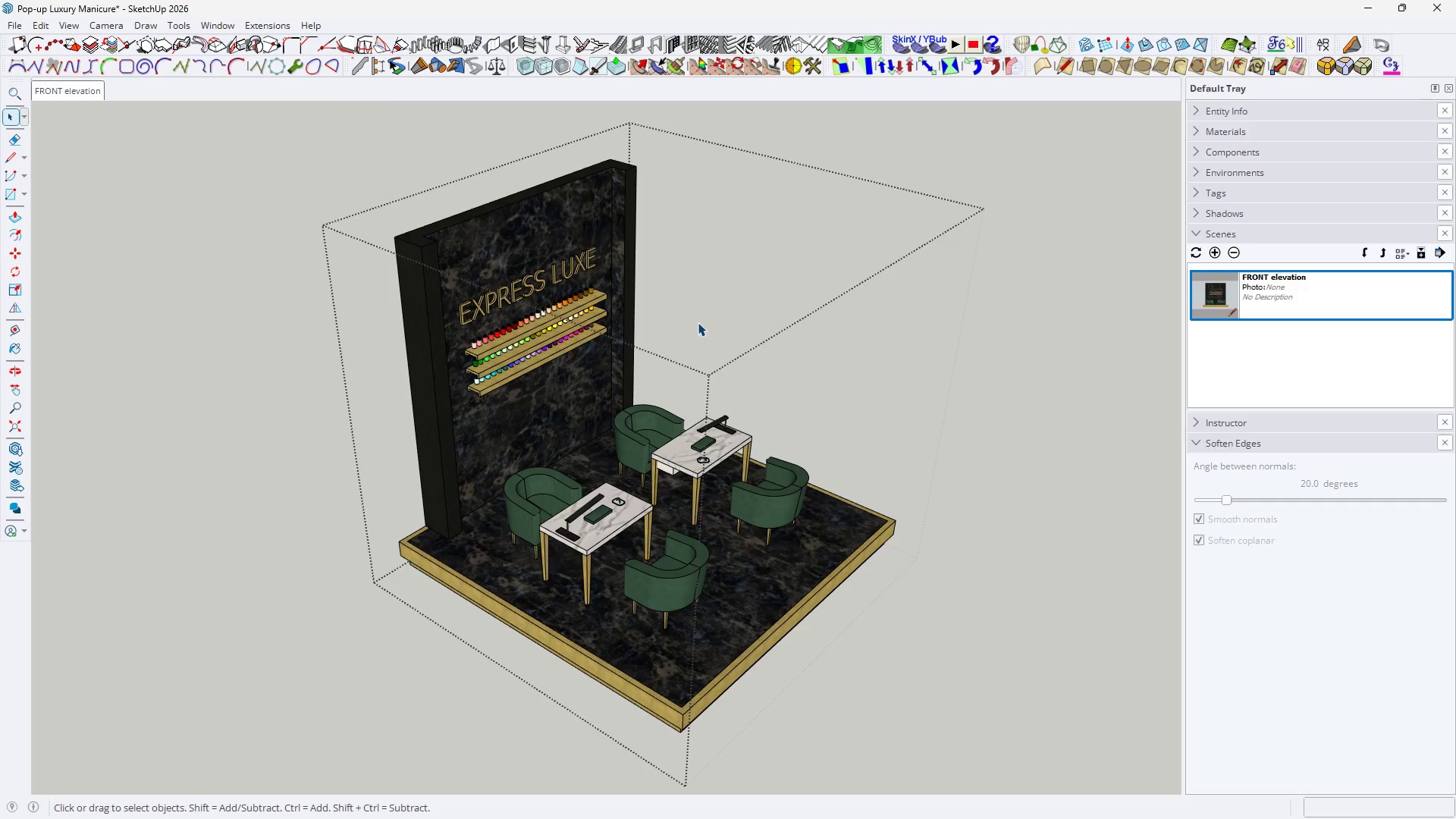 
triple_click([698, 322])
 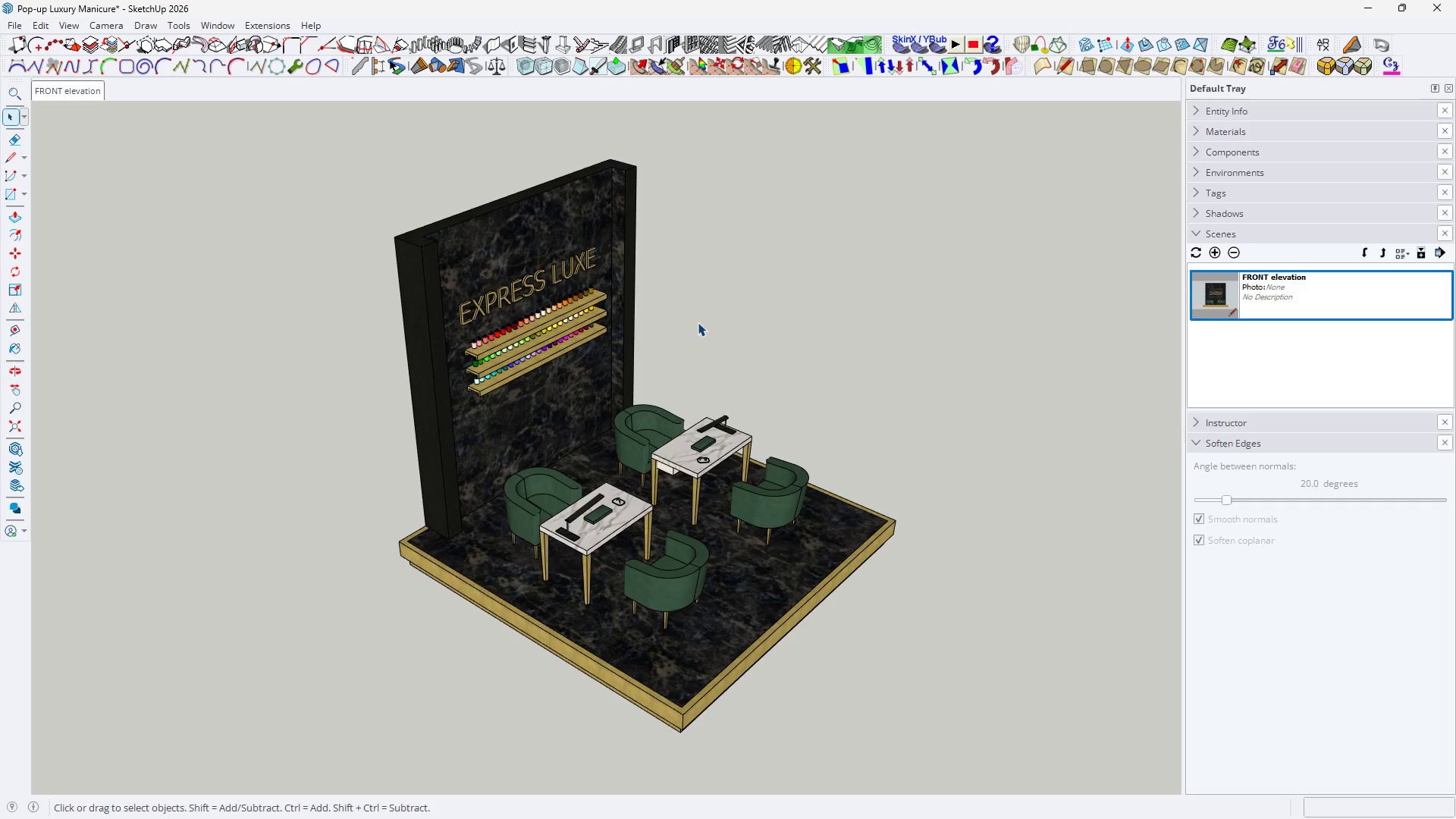 
triple_click([698, 322])
 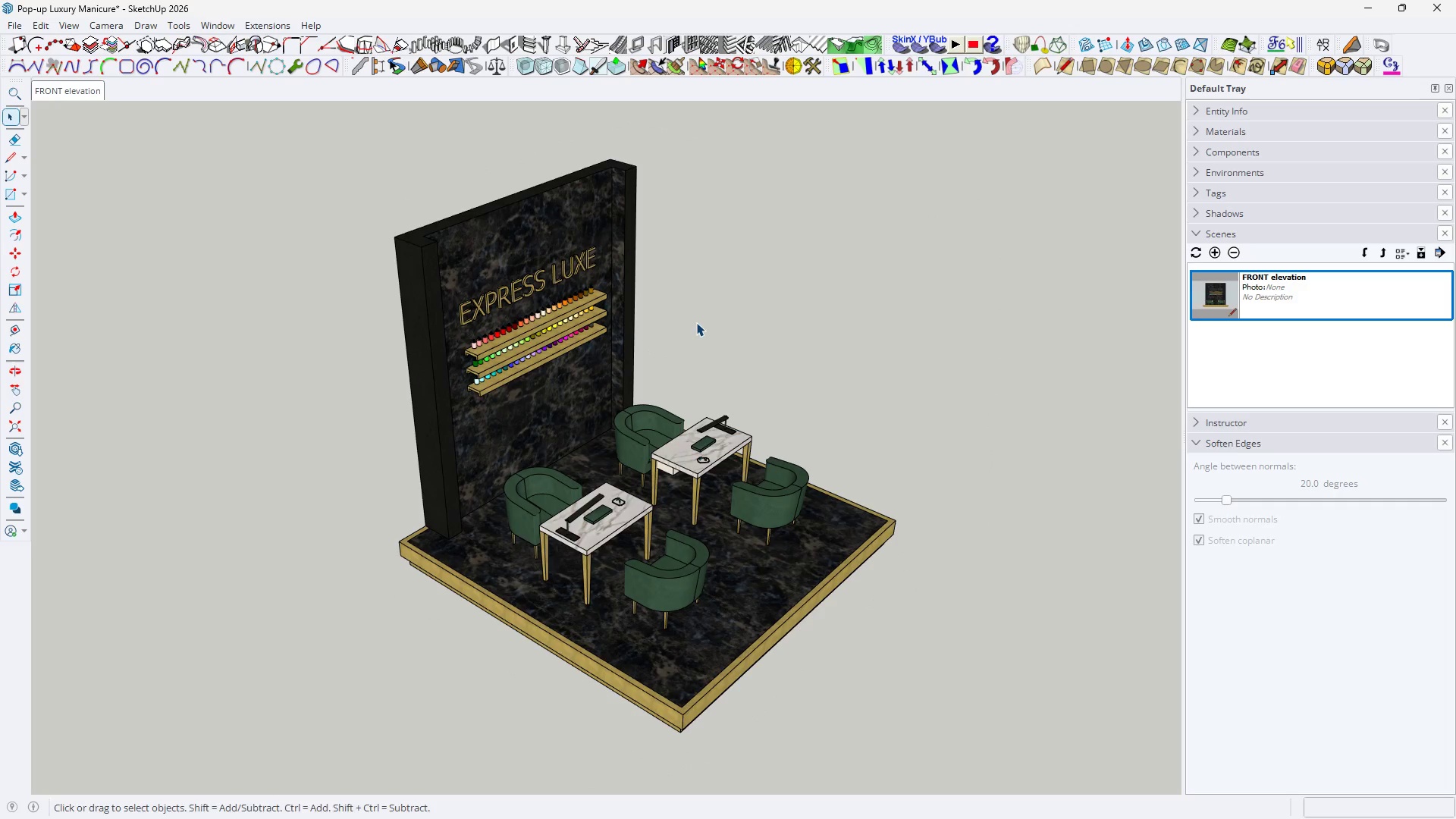 
key(H)
 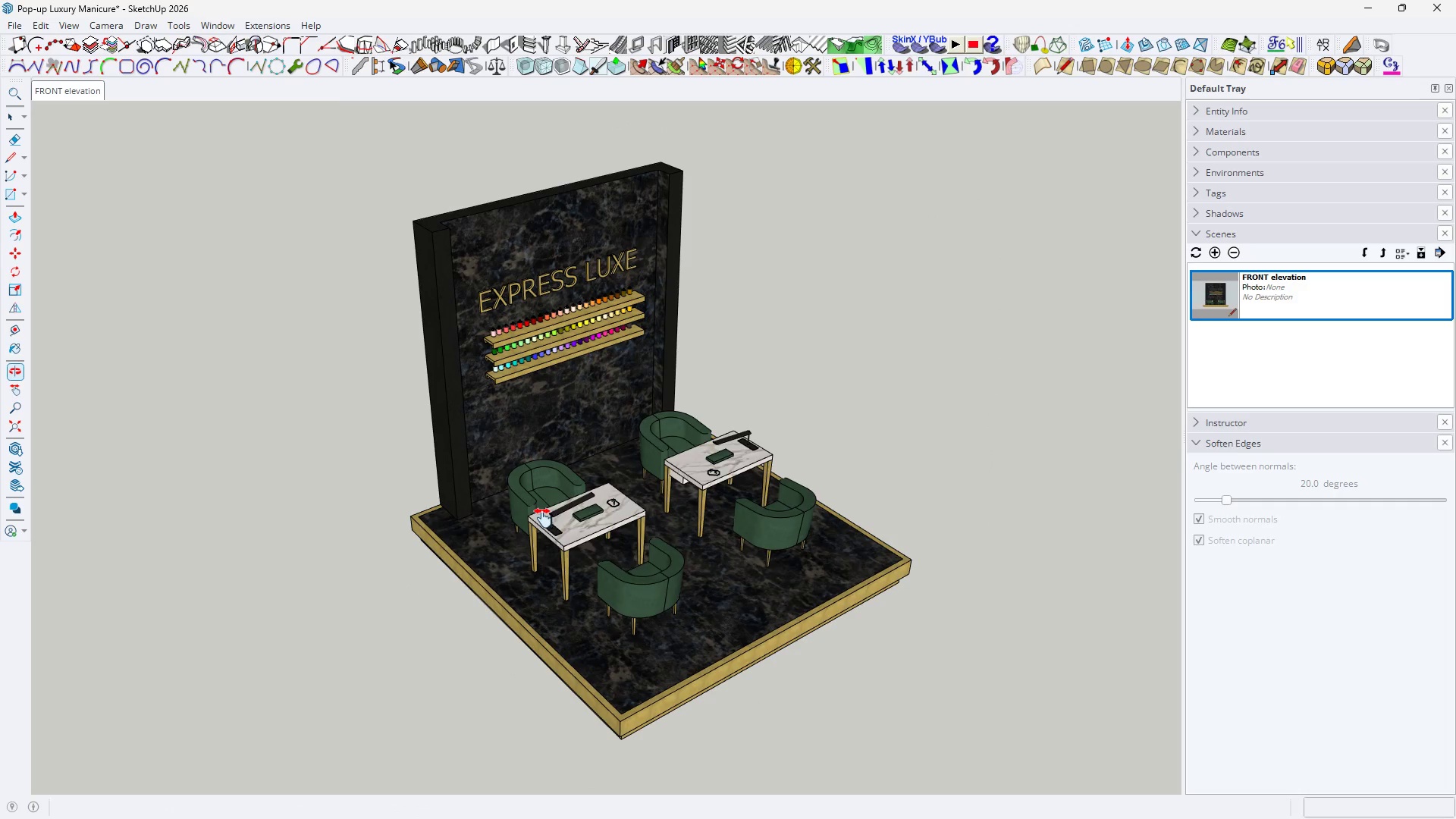 
left_click_drag(start_coordinate=[549, 519], to_coordinate=[548, 531])
 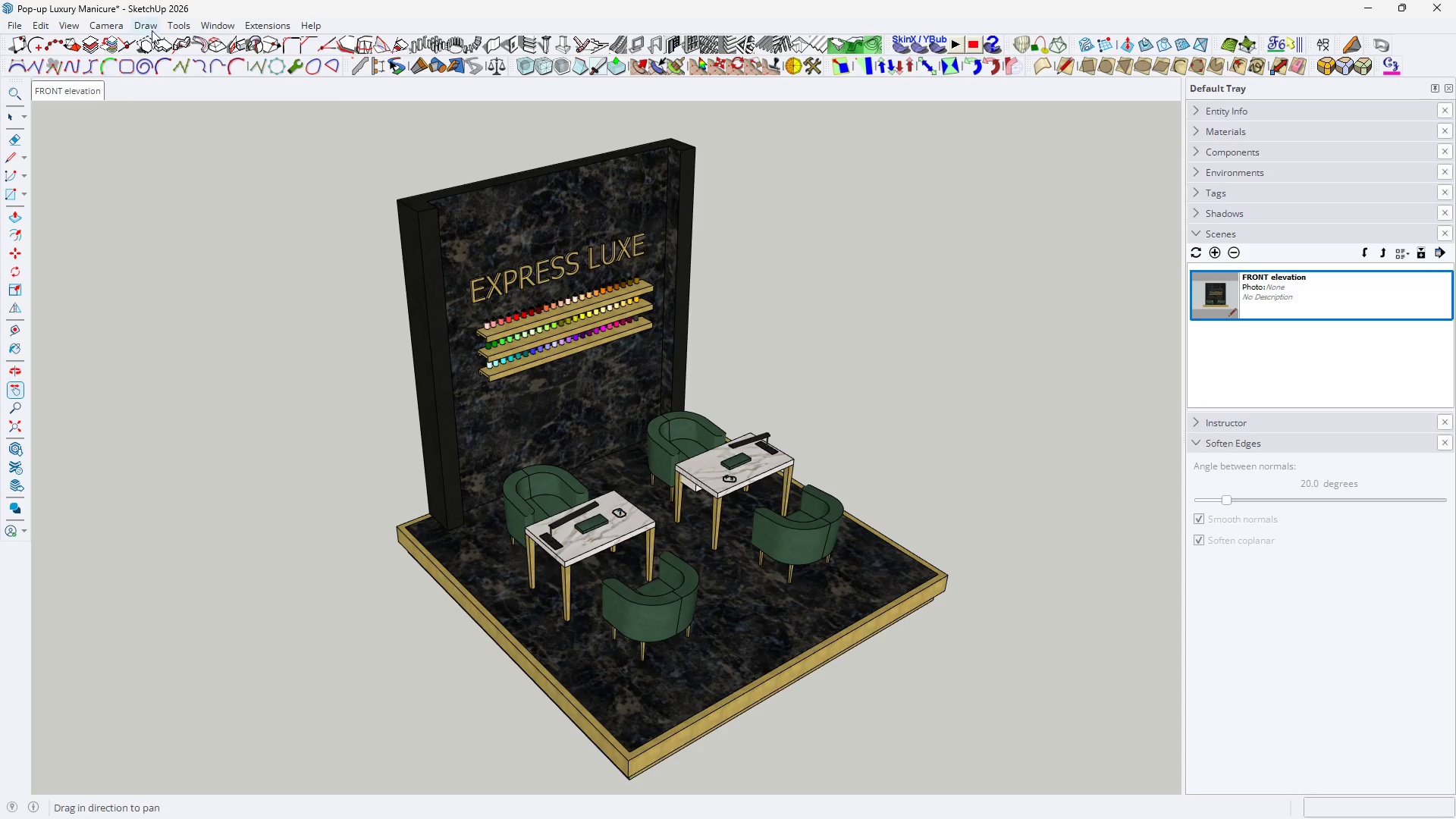 
scroll: coordinate [549, 519], scroll_direction: up, amount: 1.0
 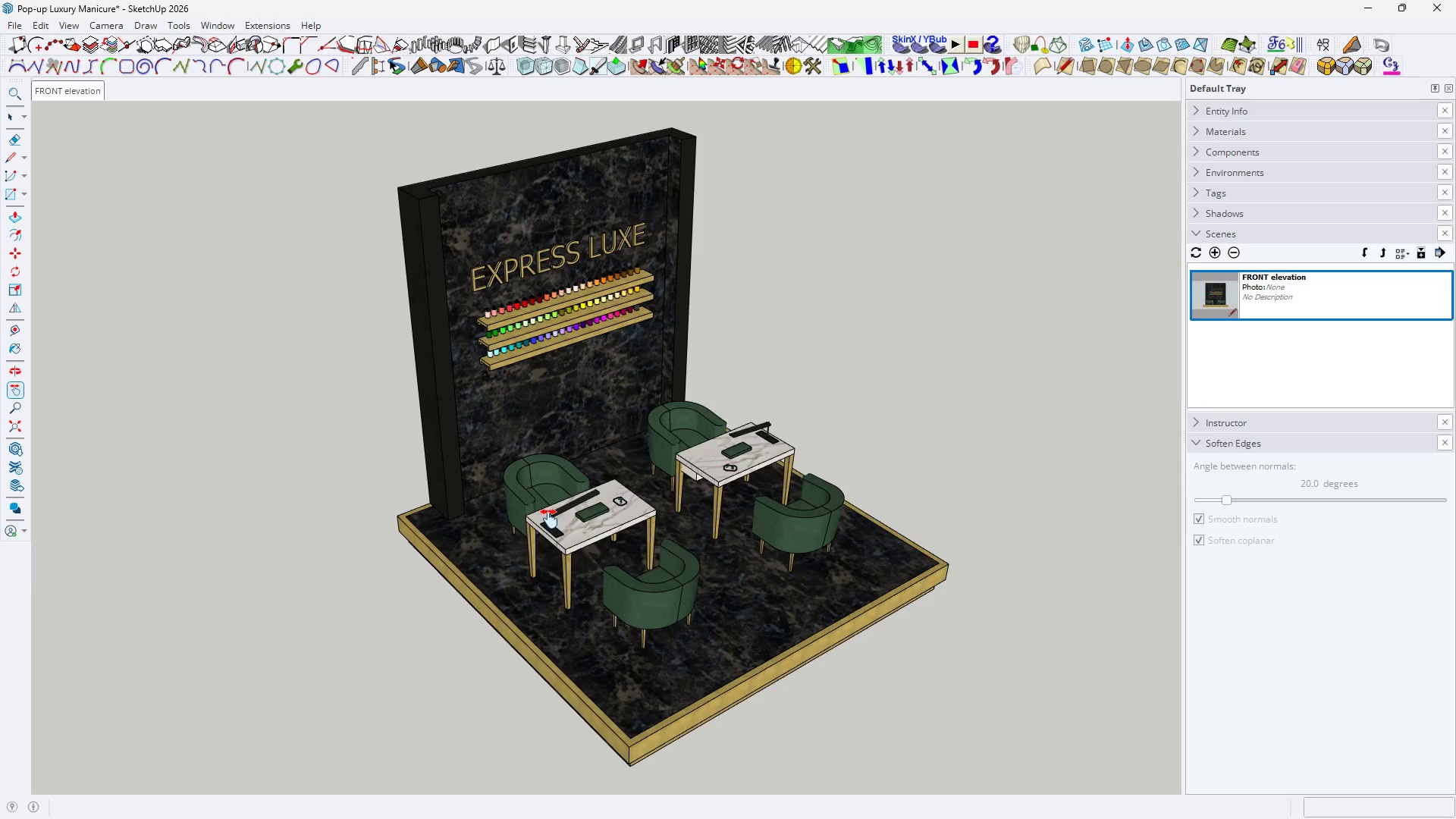 
right_click([58, 101])
 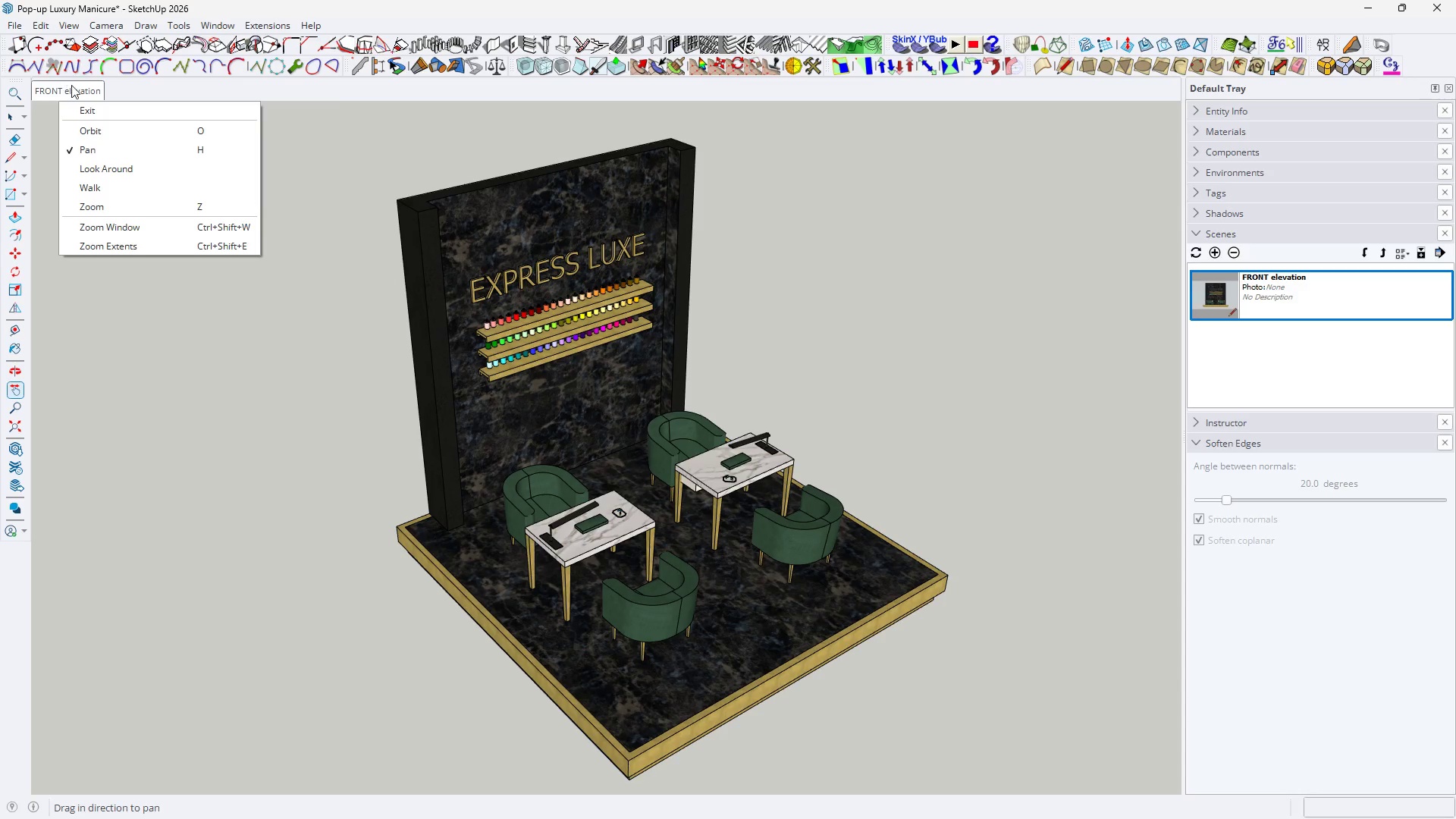 
right_click([72, 87])
 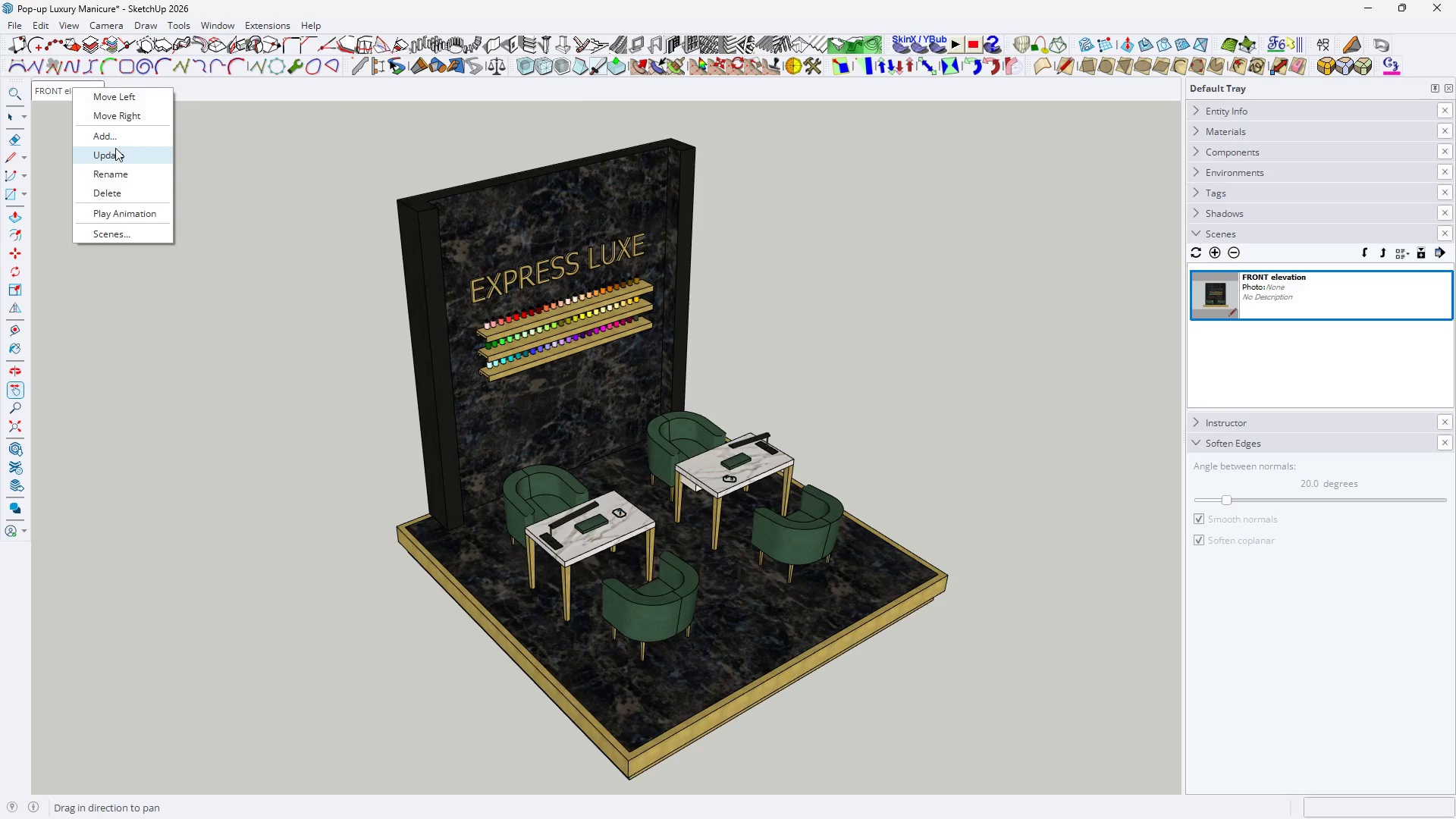 
left_click([105, 143])
 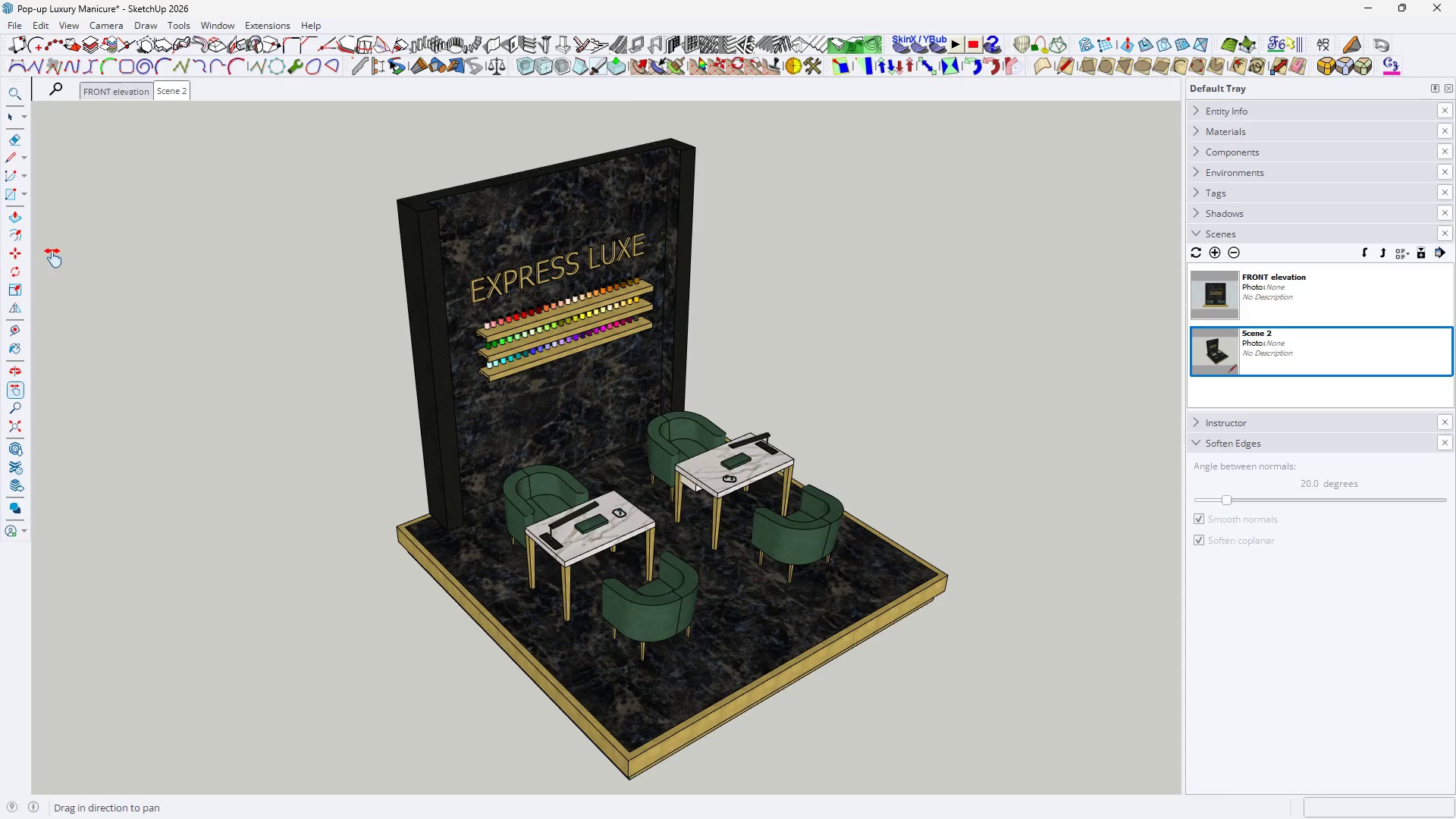 
key(Shift+O)
 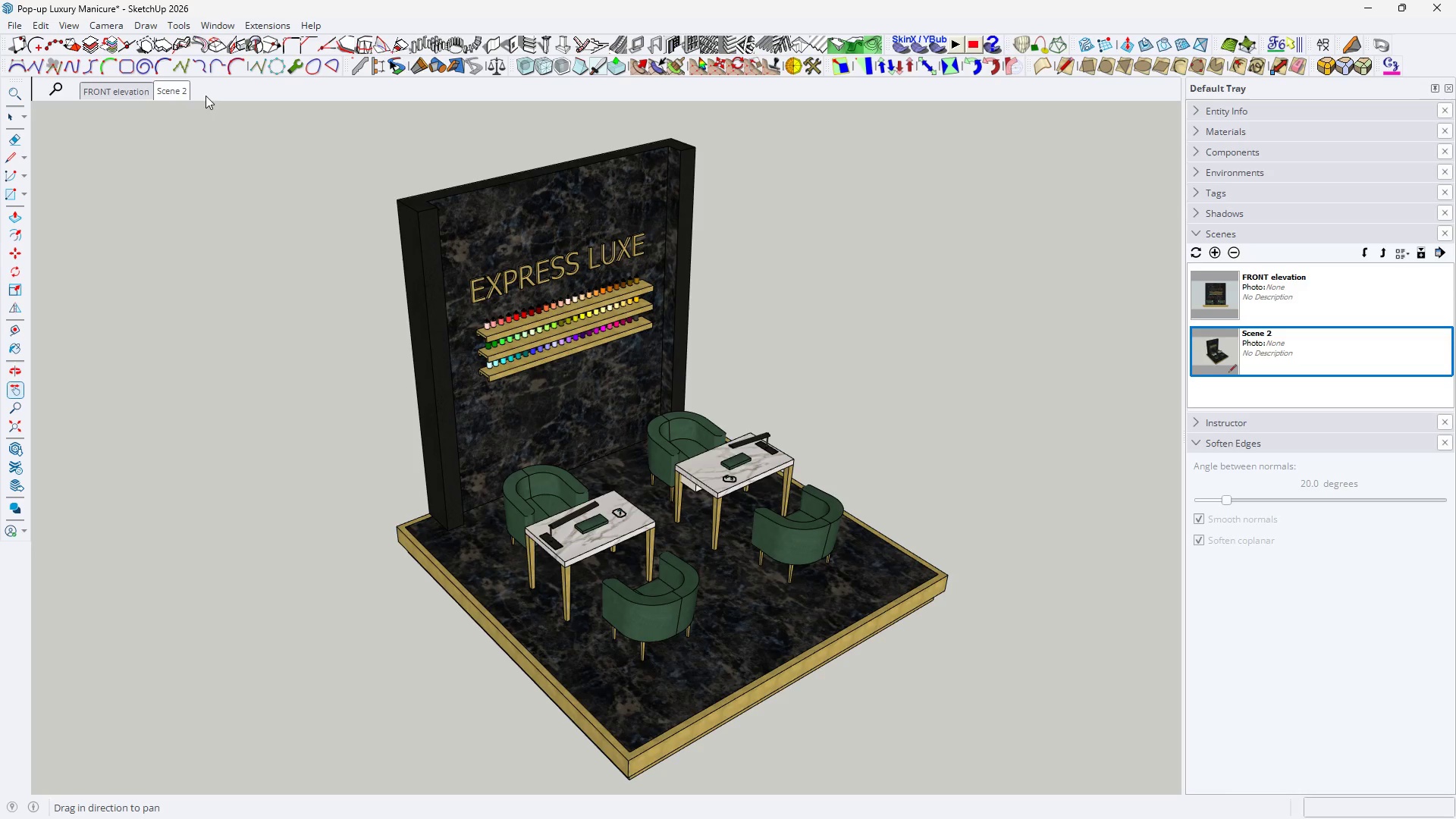 
right_click([172, 90])
 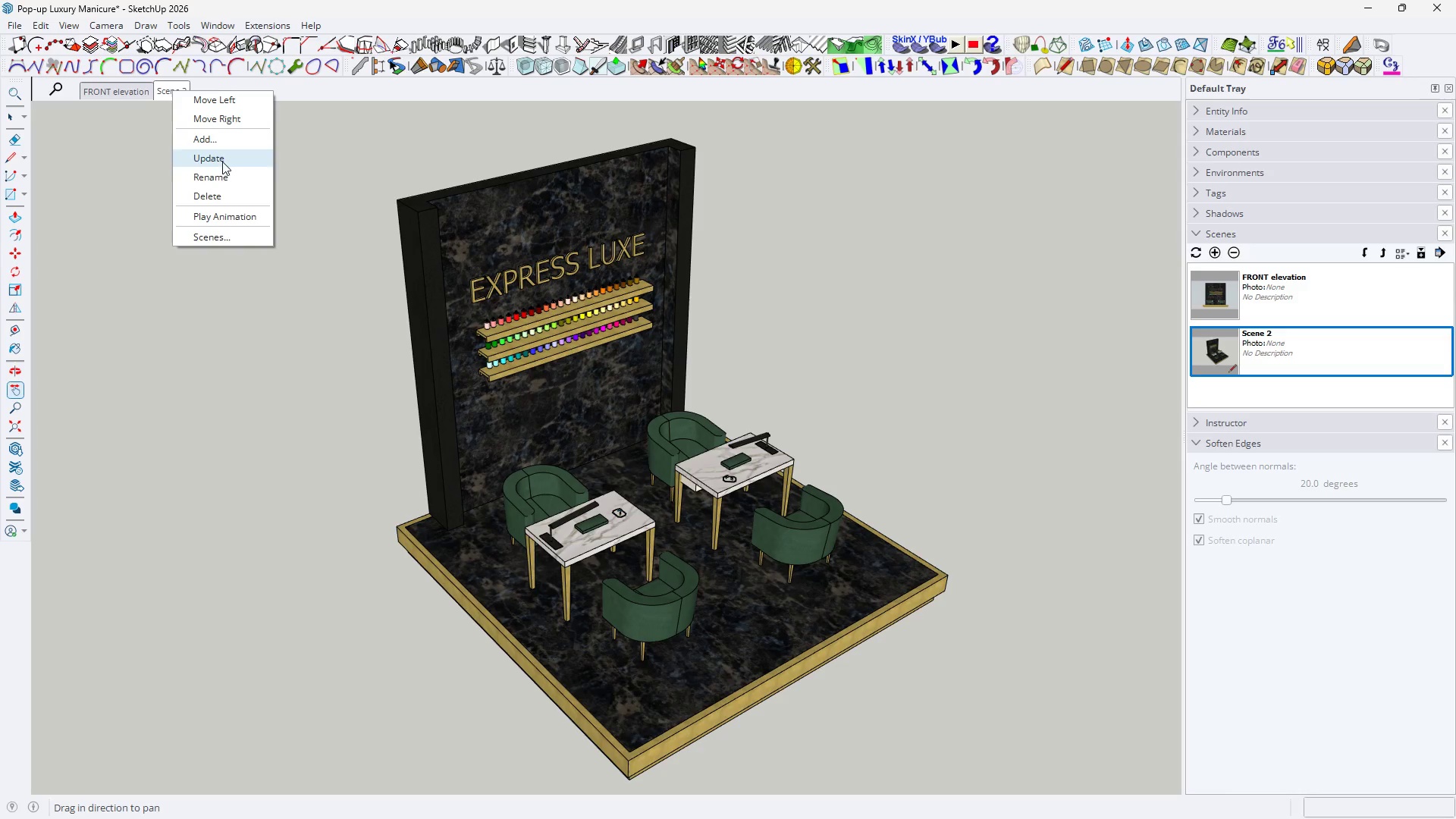 
left_click([226, 168])
 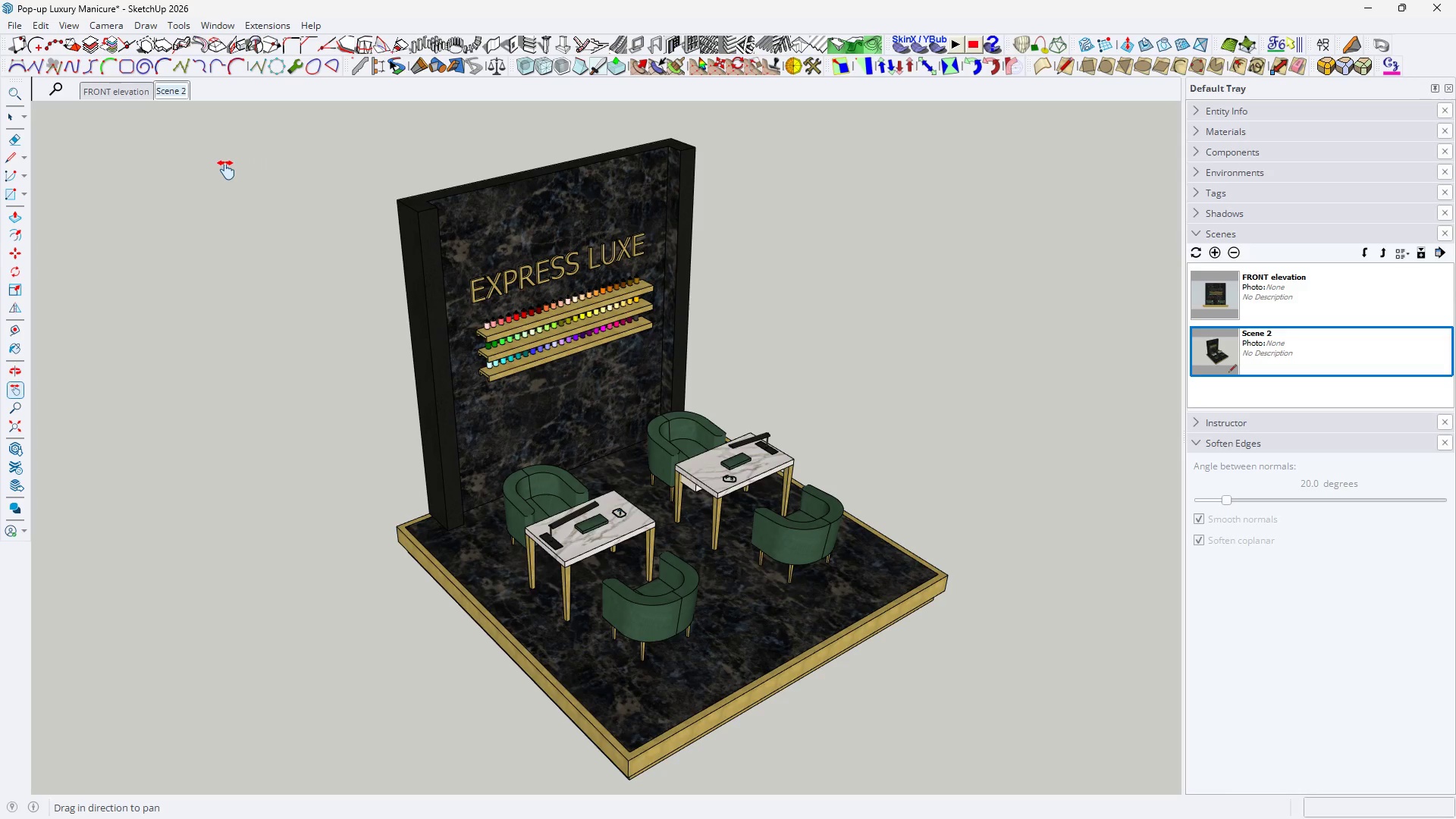 
type(ISOMETRIC)
 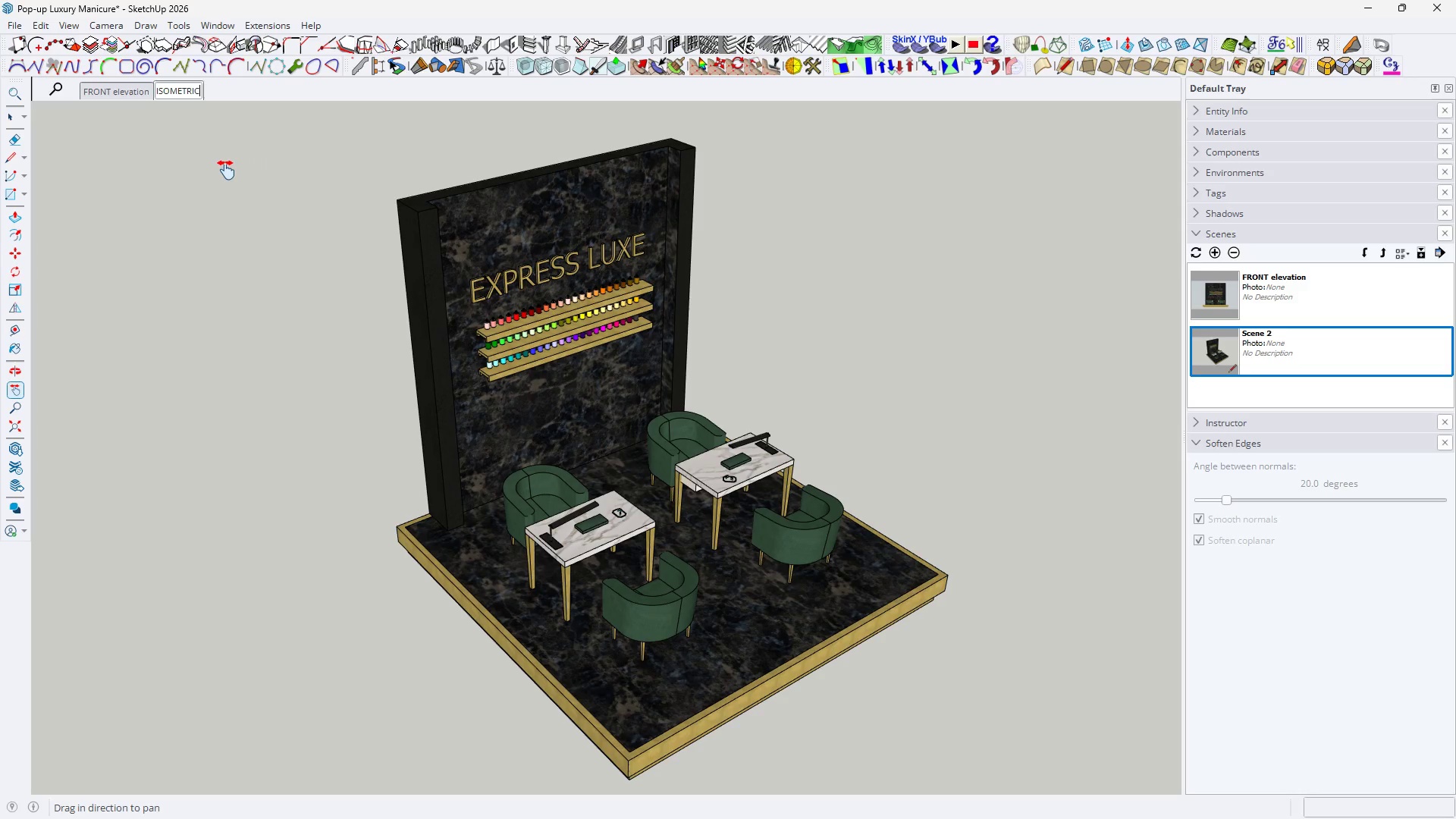 
key(Enter)
 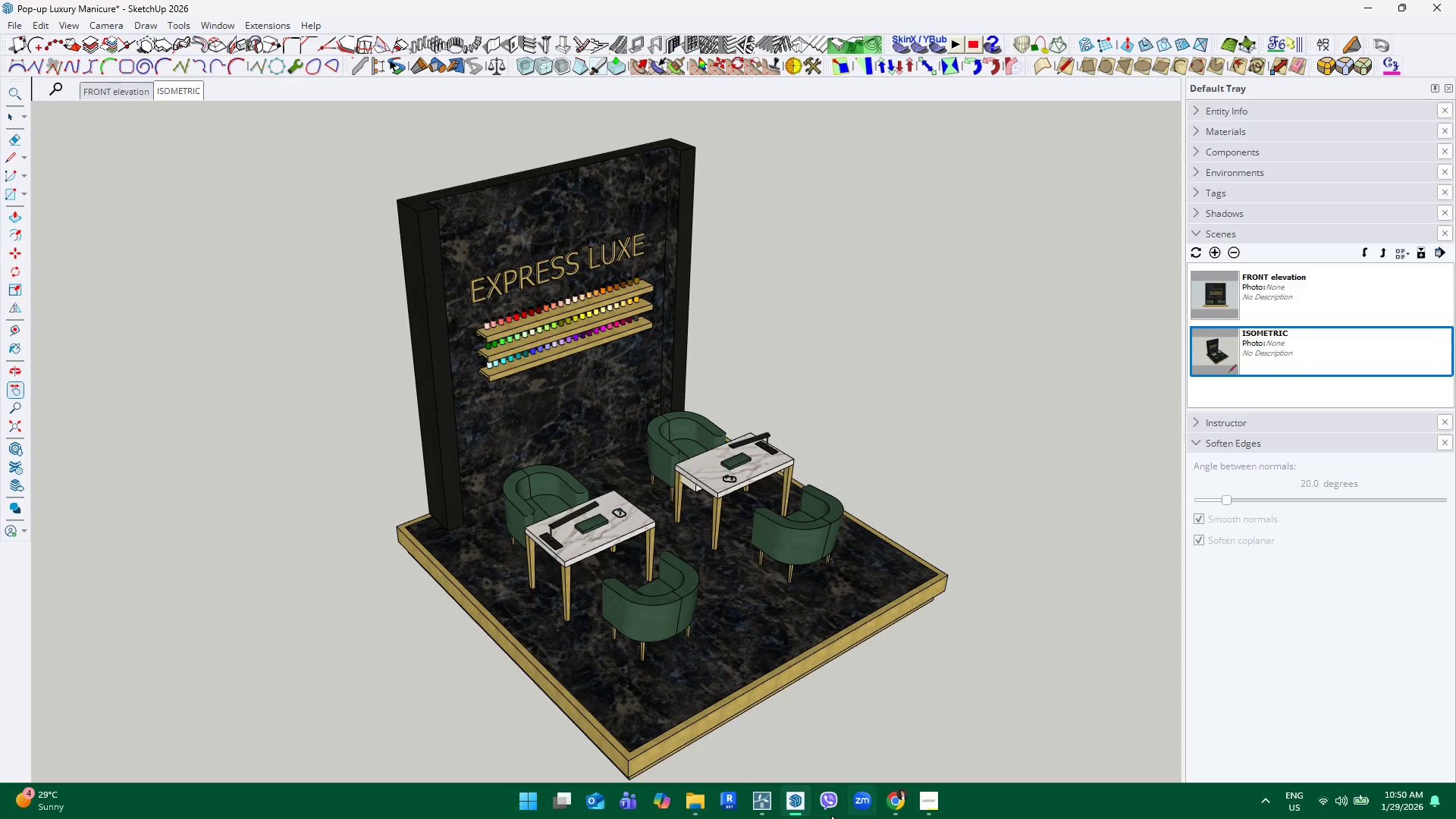 
left_click_drag(start_coordinate=[777, 802], to_coordinate=[801, 802])
 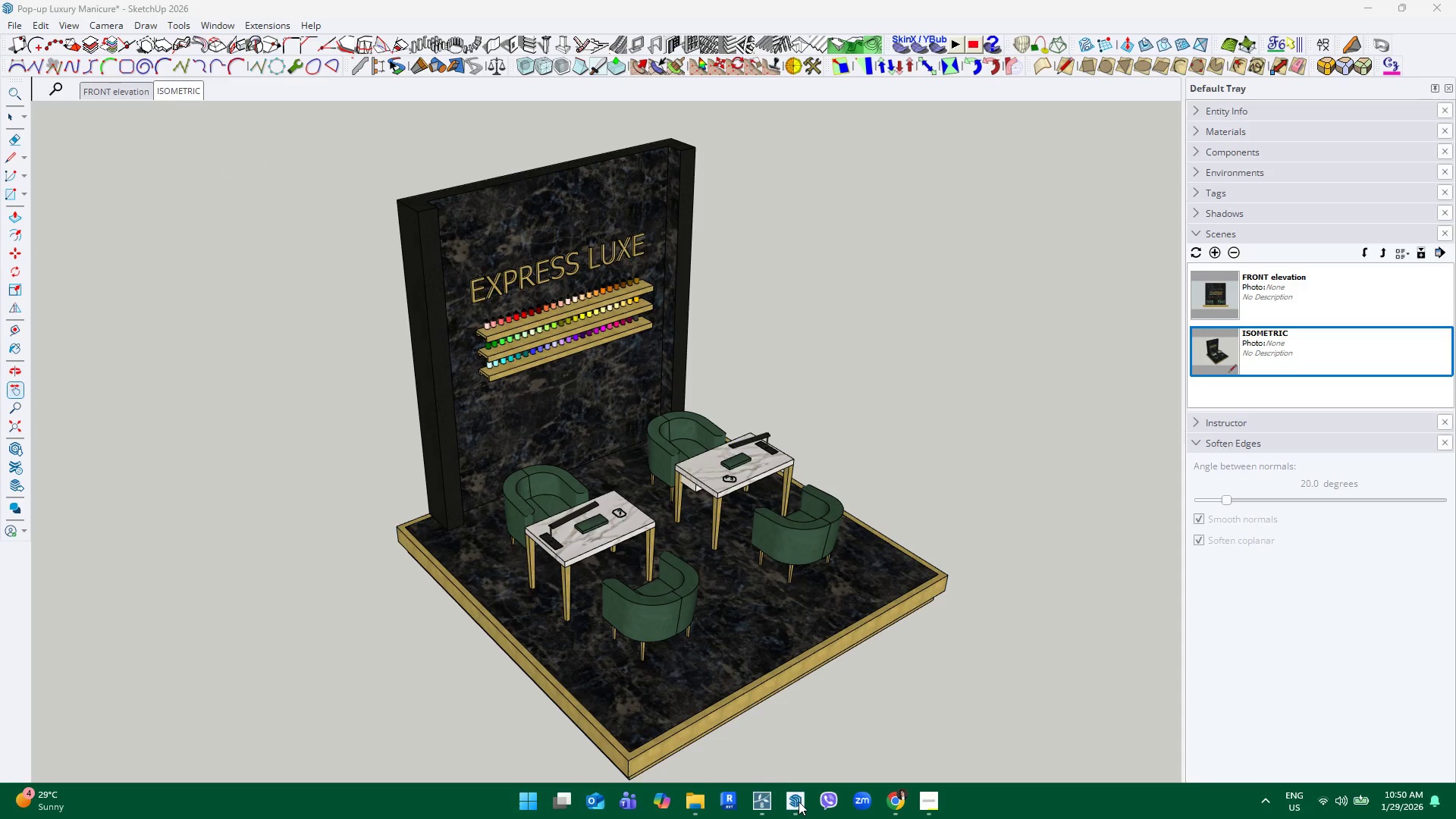 
left_click([799, 802])